 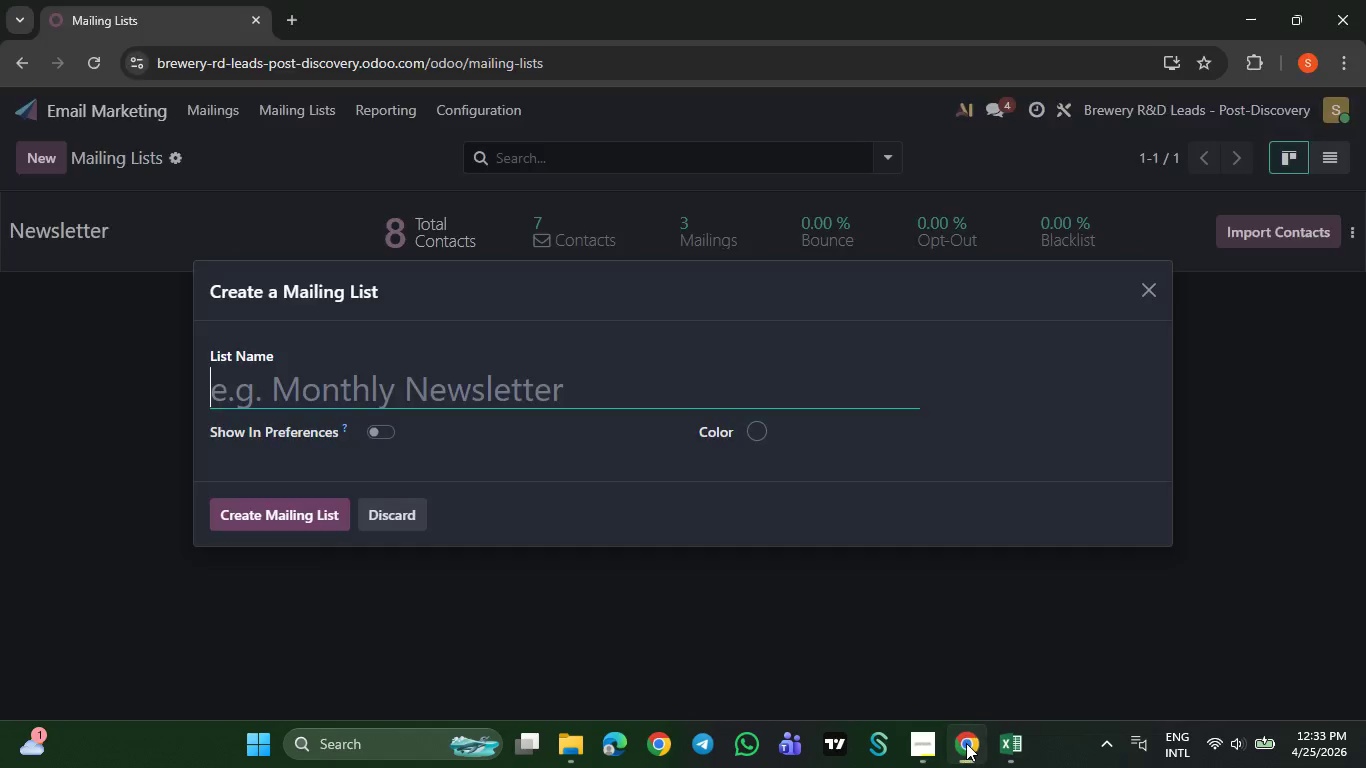 
key(Control+V)
 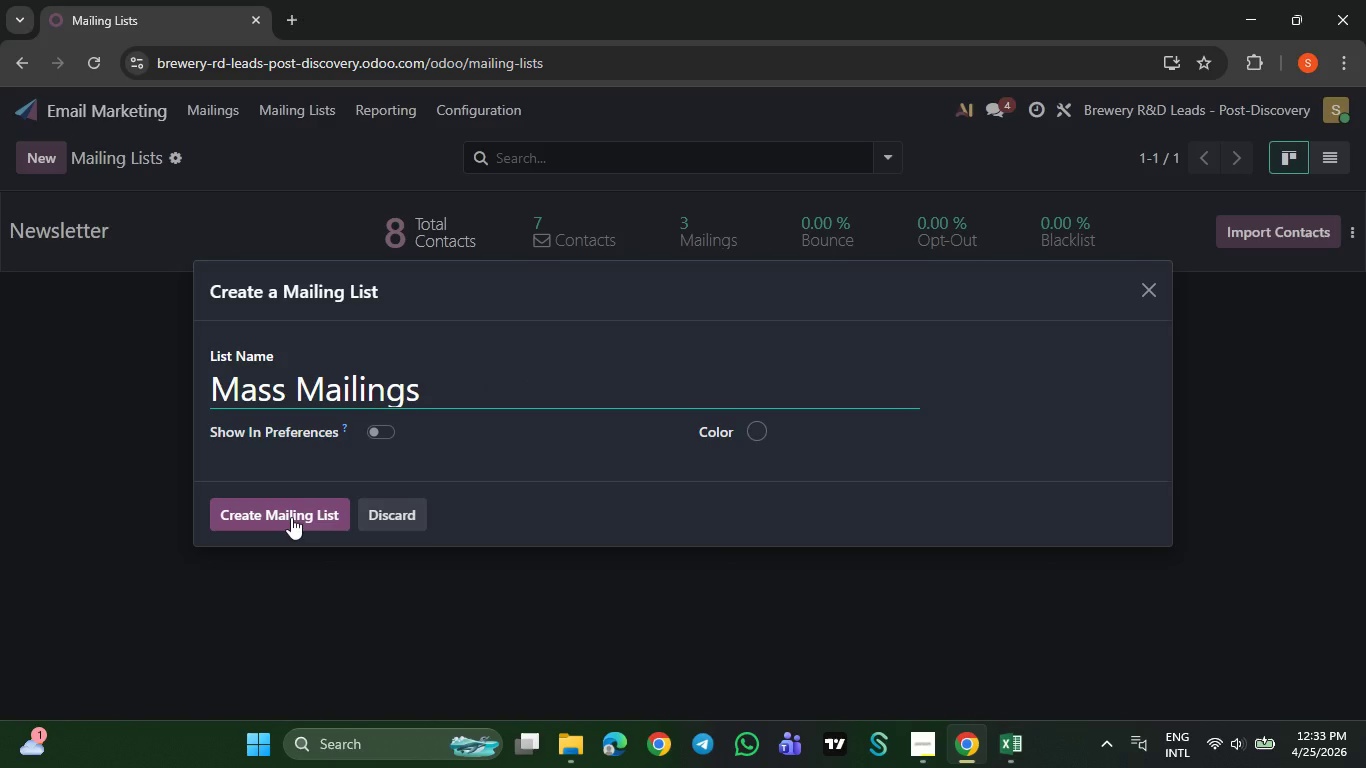 
left_click([291, 517])
 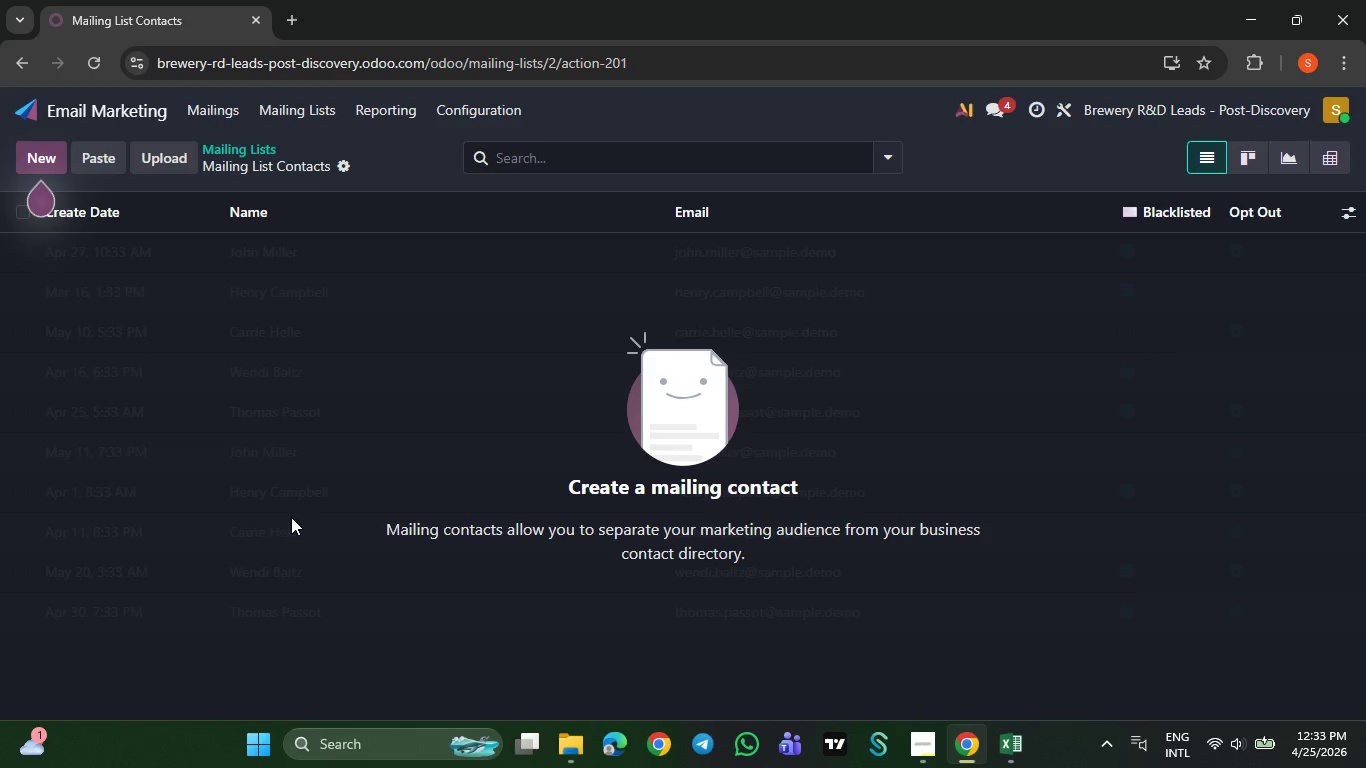 
left_click([178, 155])
 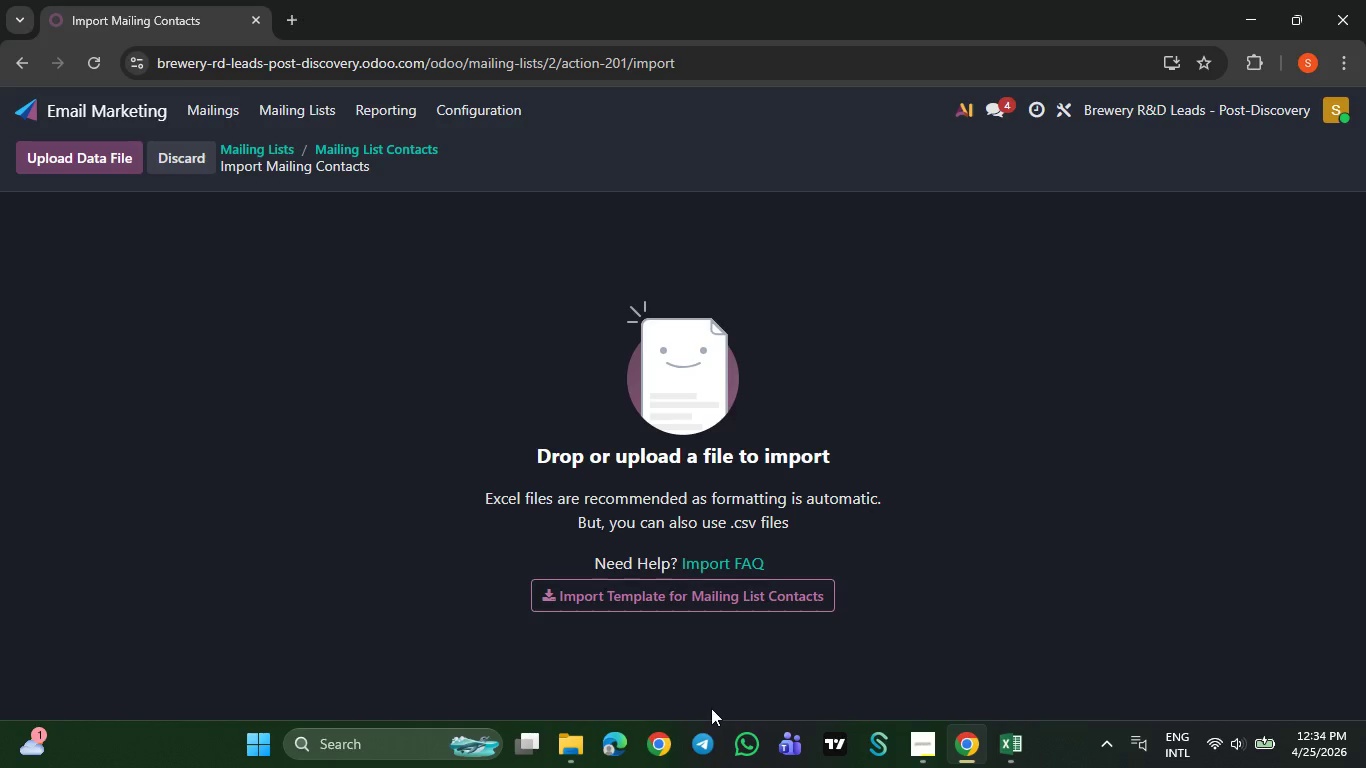 
left_click([573, 754])
 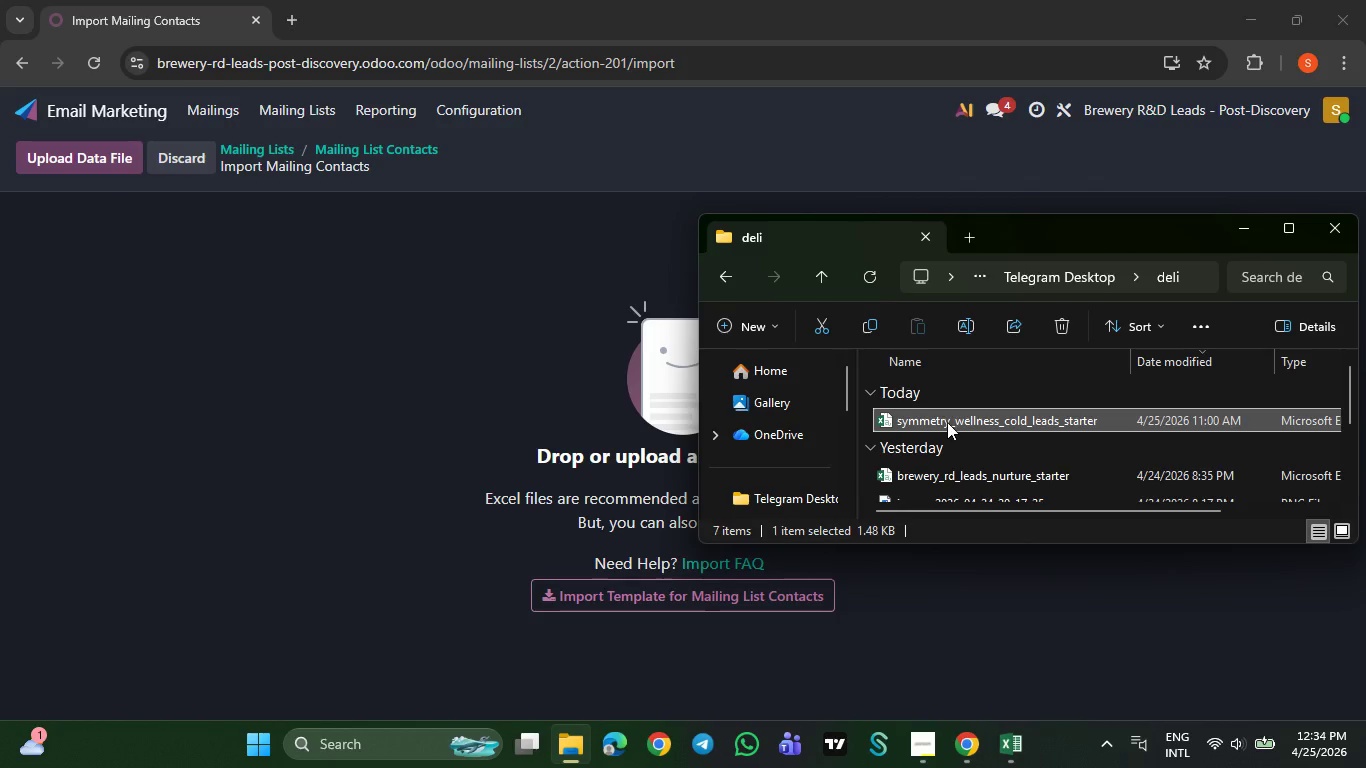 
left_click_drag(start_coordinate=[947, 422], to_coordinate=[523, 455])
 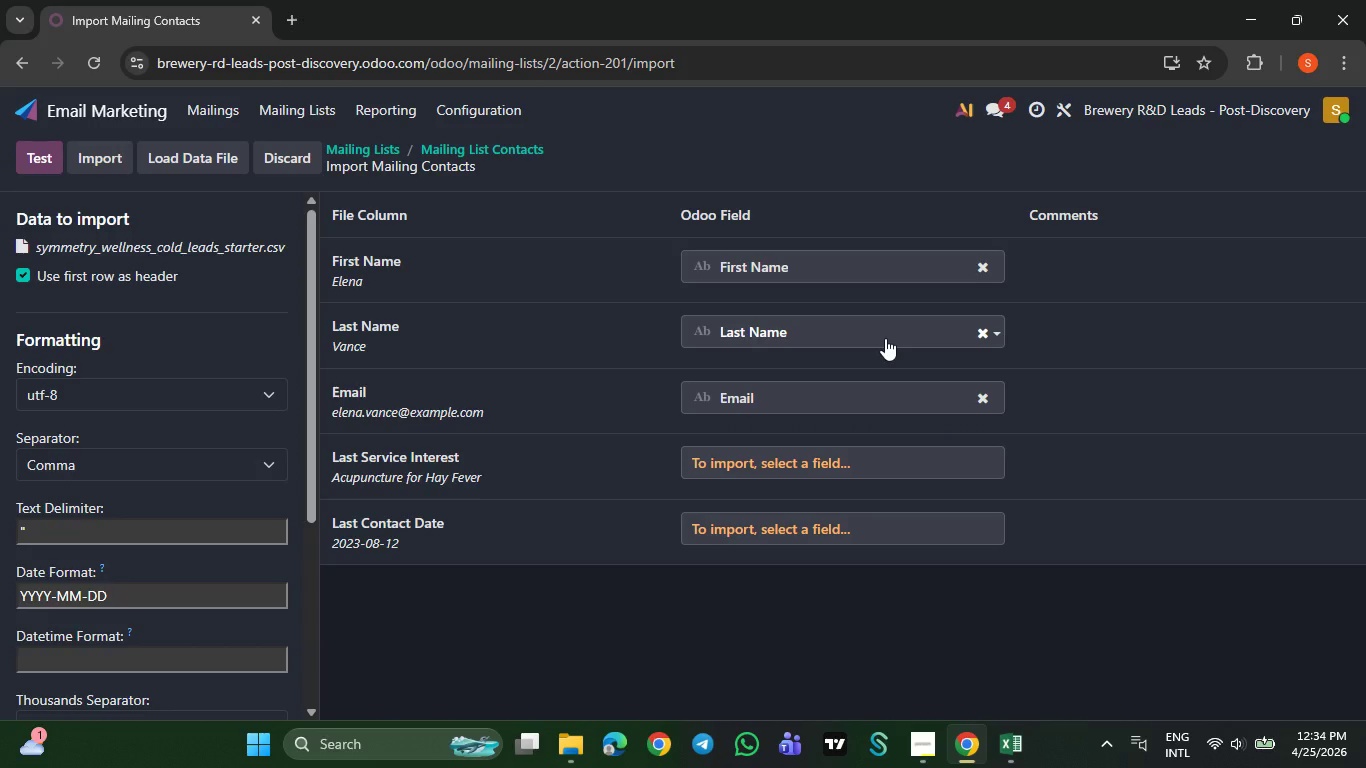 
left_click([843, 454])
 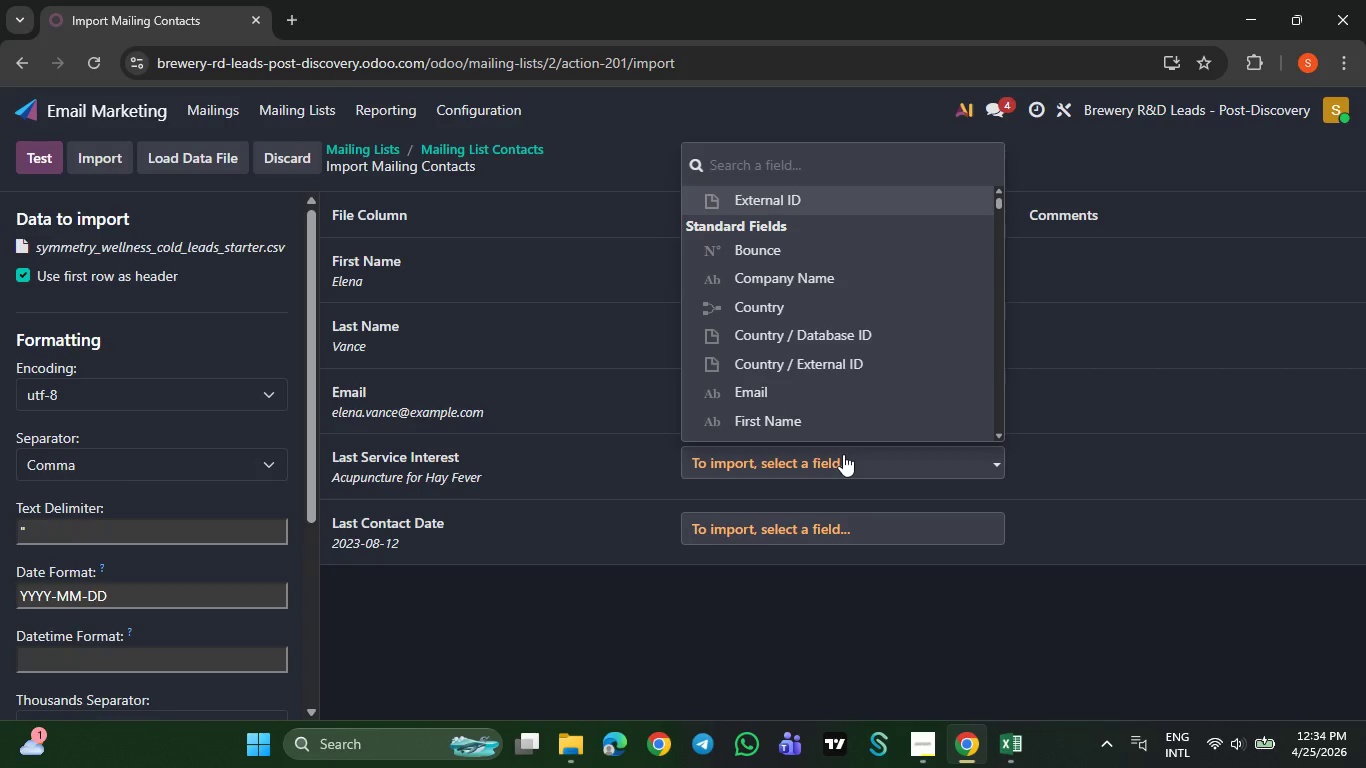 
type(Las)
 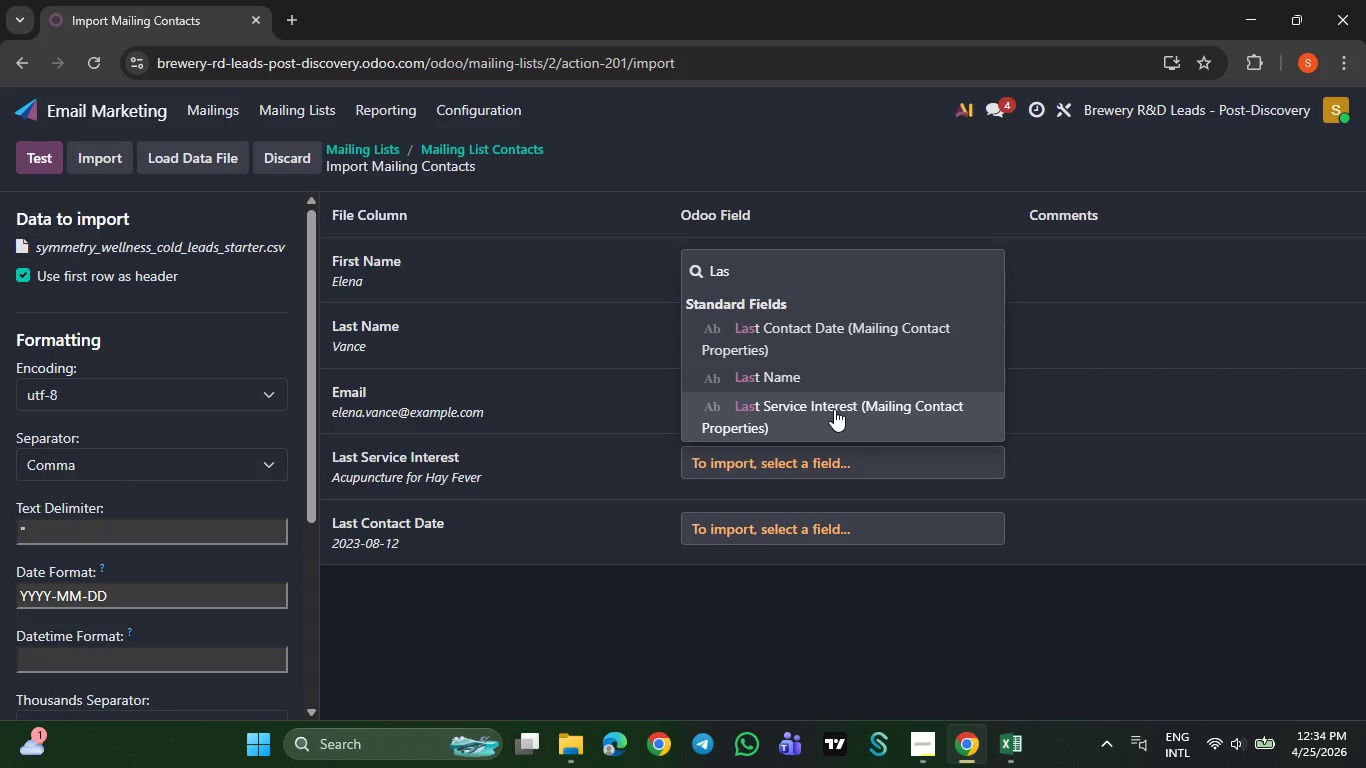 
wait(11.22)
 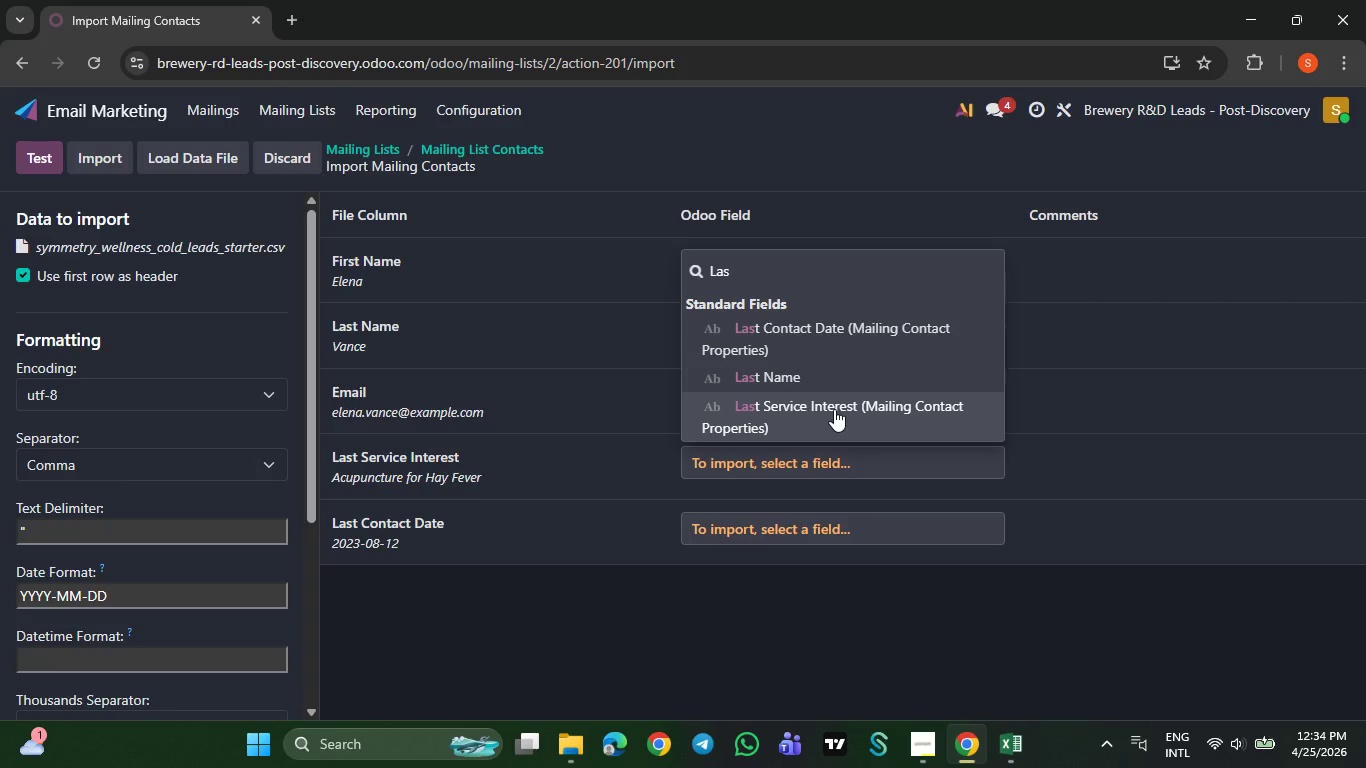 
left_click([834, 409])
 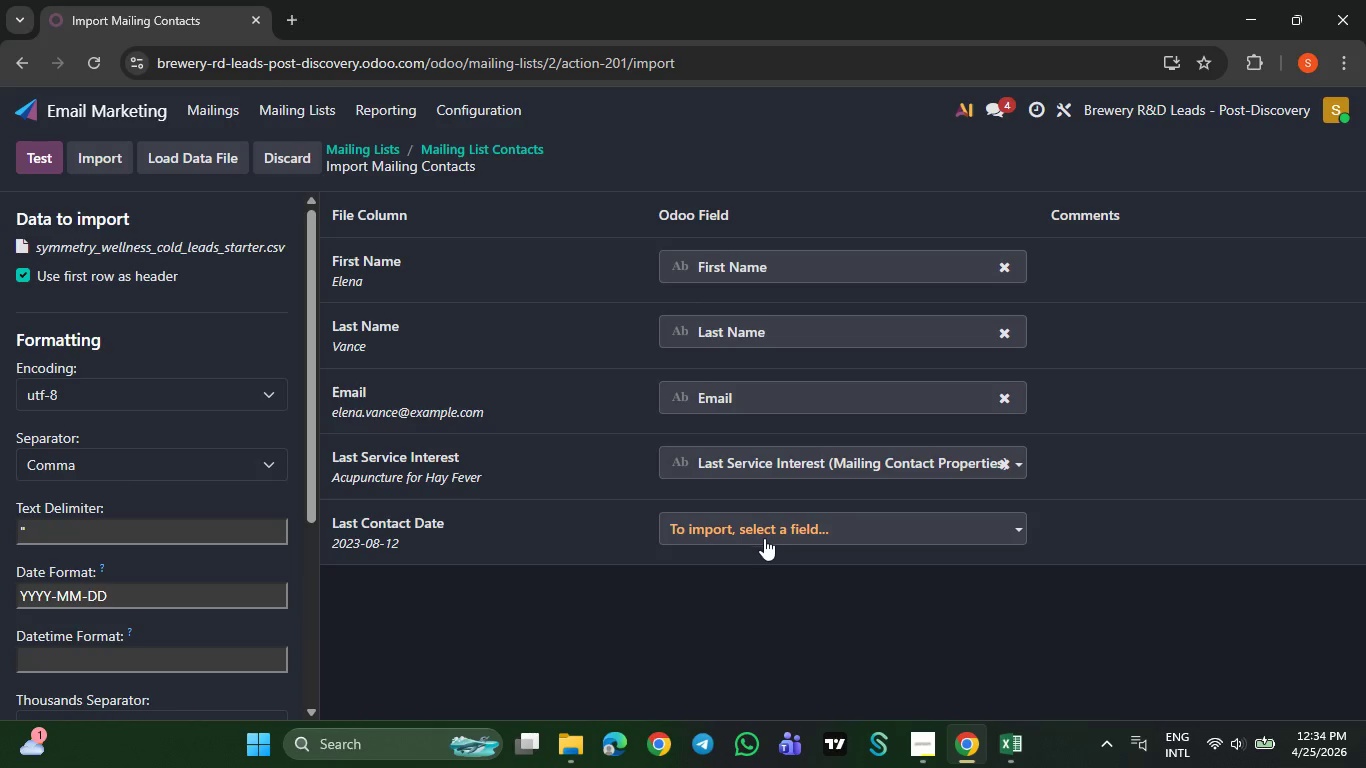 
left_click([763, 540])
 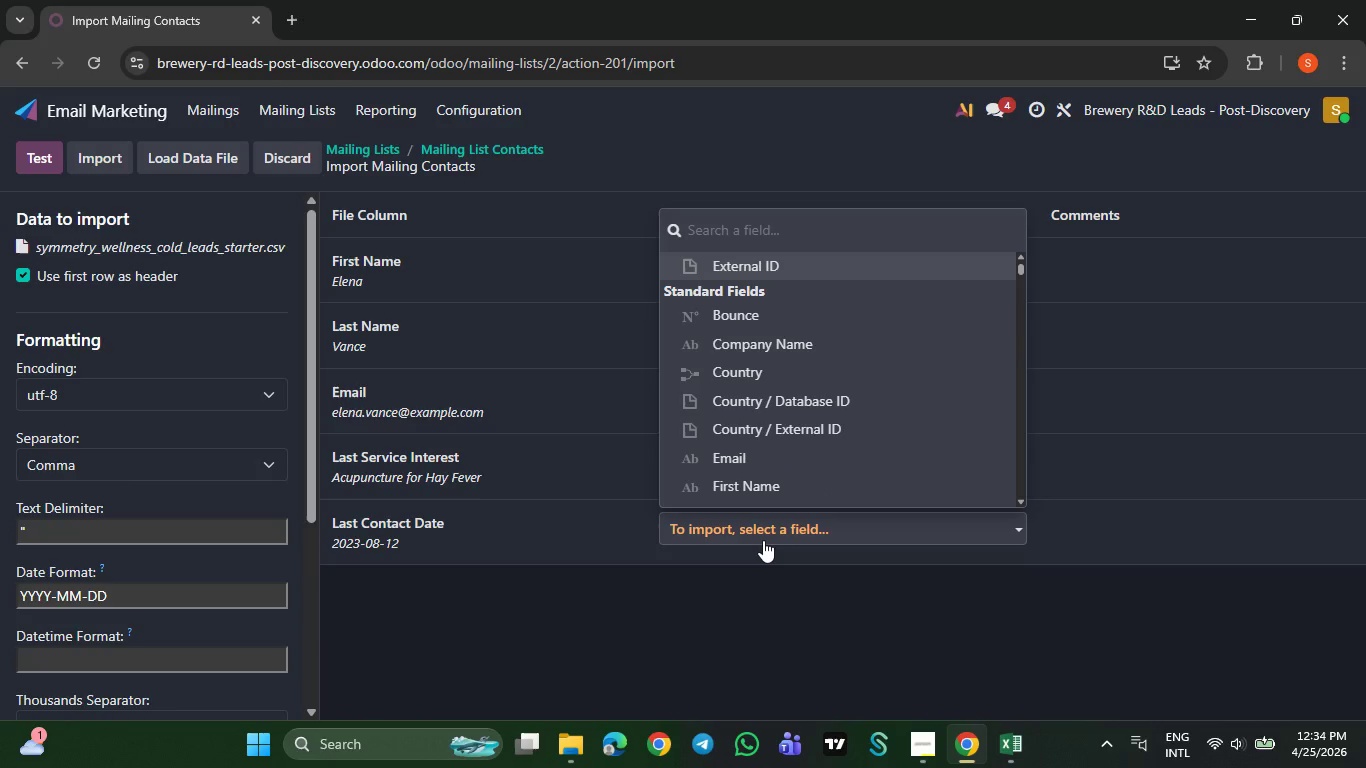 
type(last )
 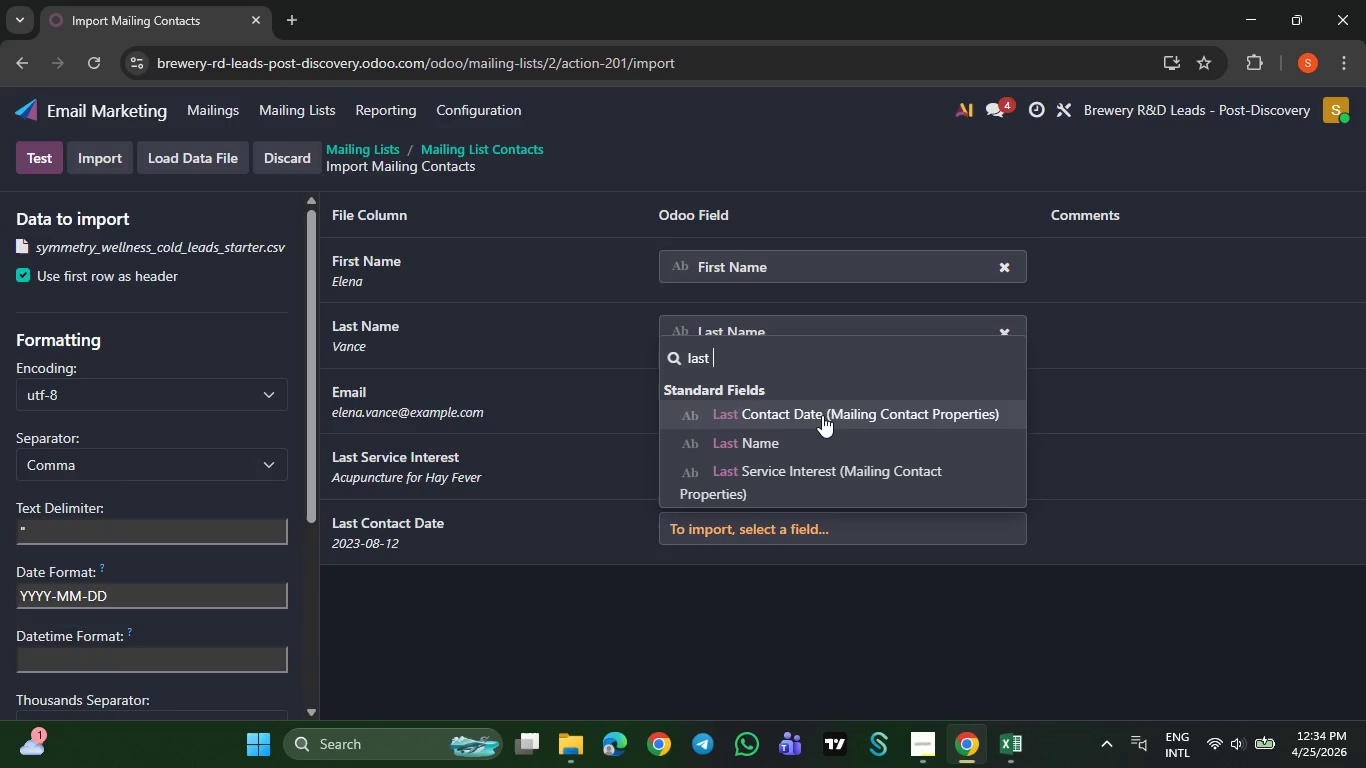 
left_click([821, 417])
 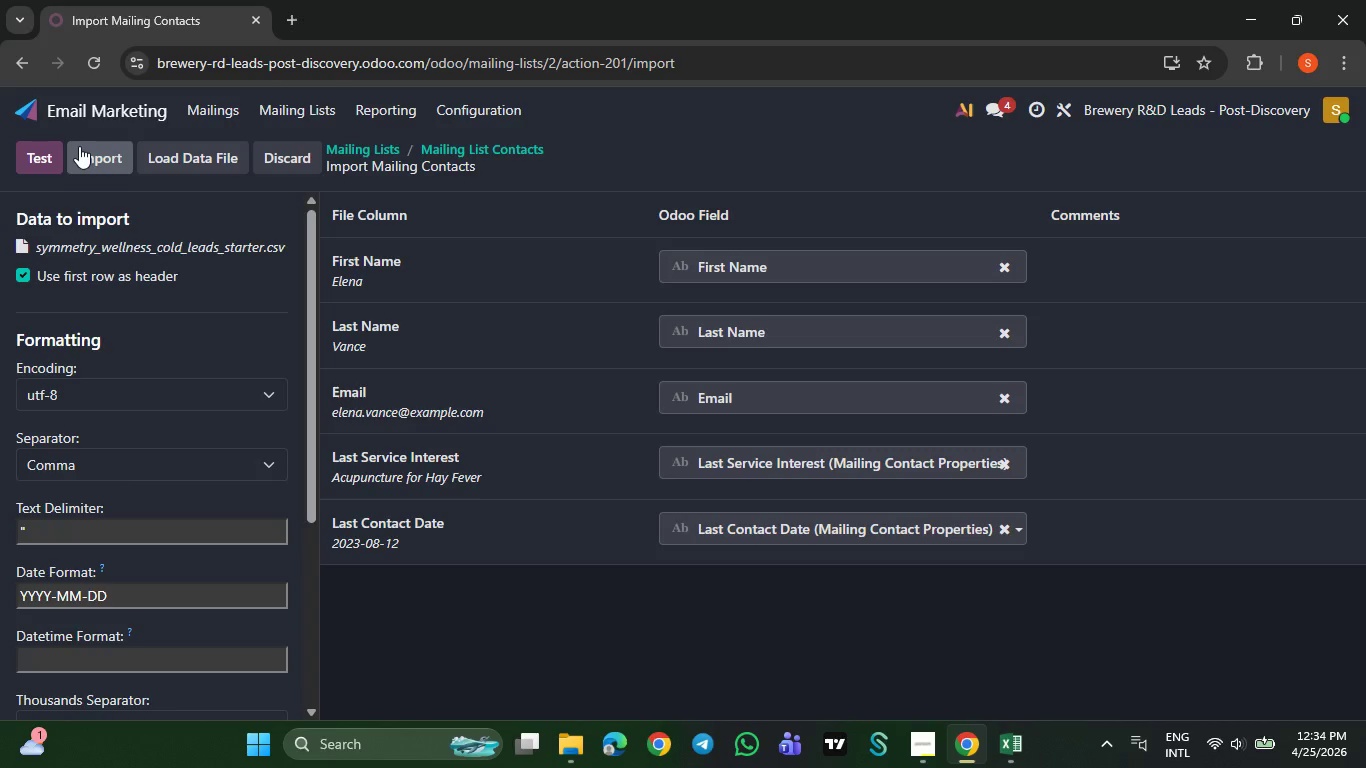 
left_click([88, 148])
 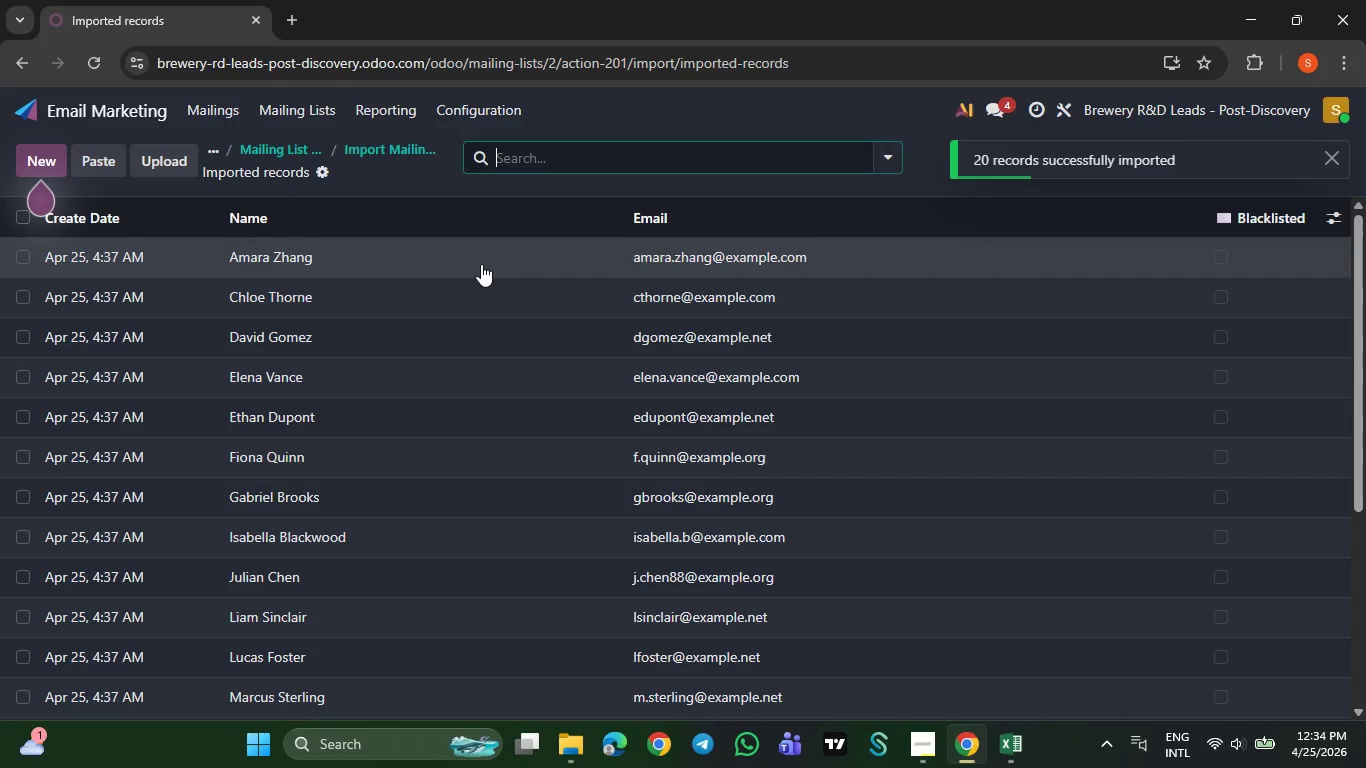 
wait(5.28)
 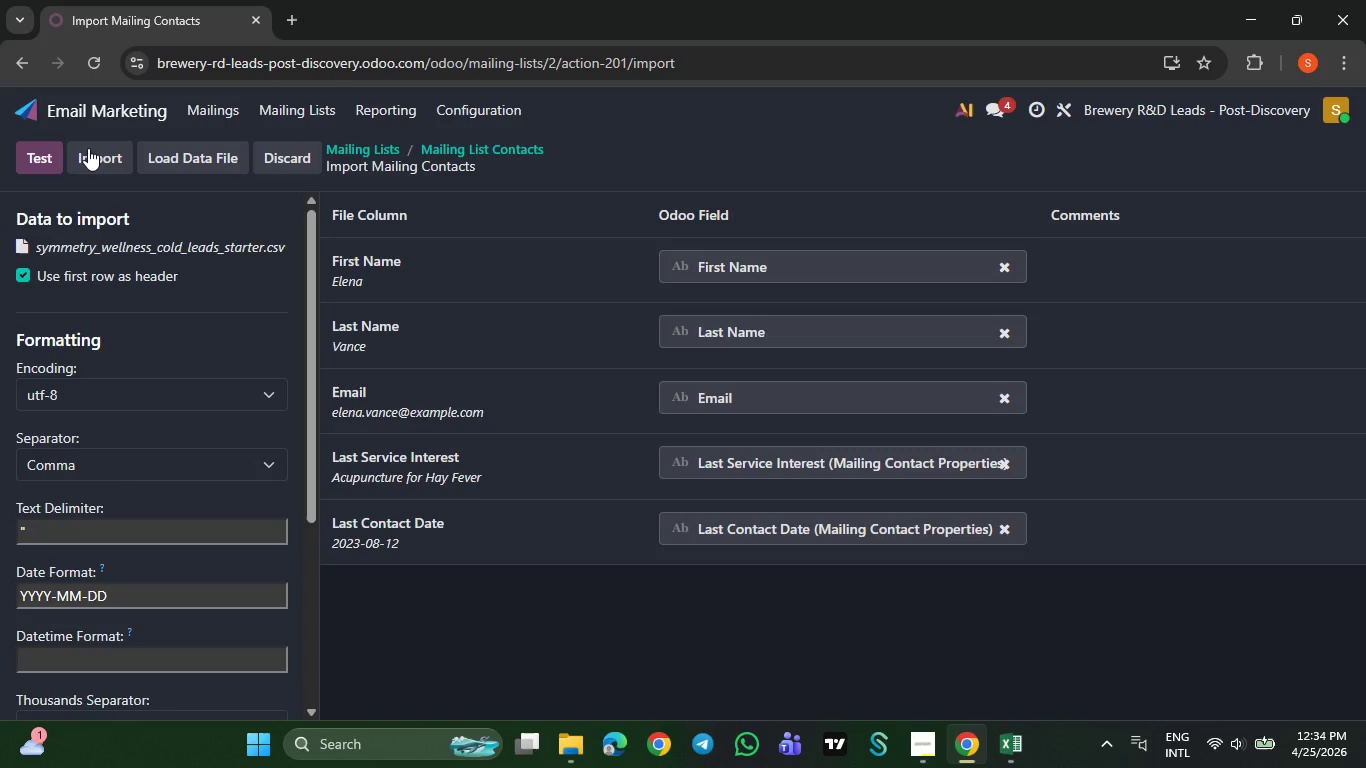 
left_click([1337, 219])
 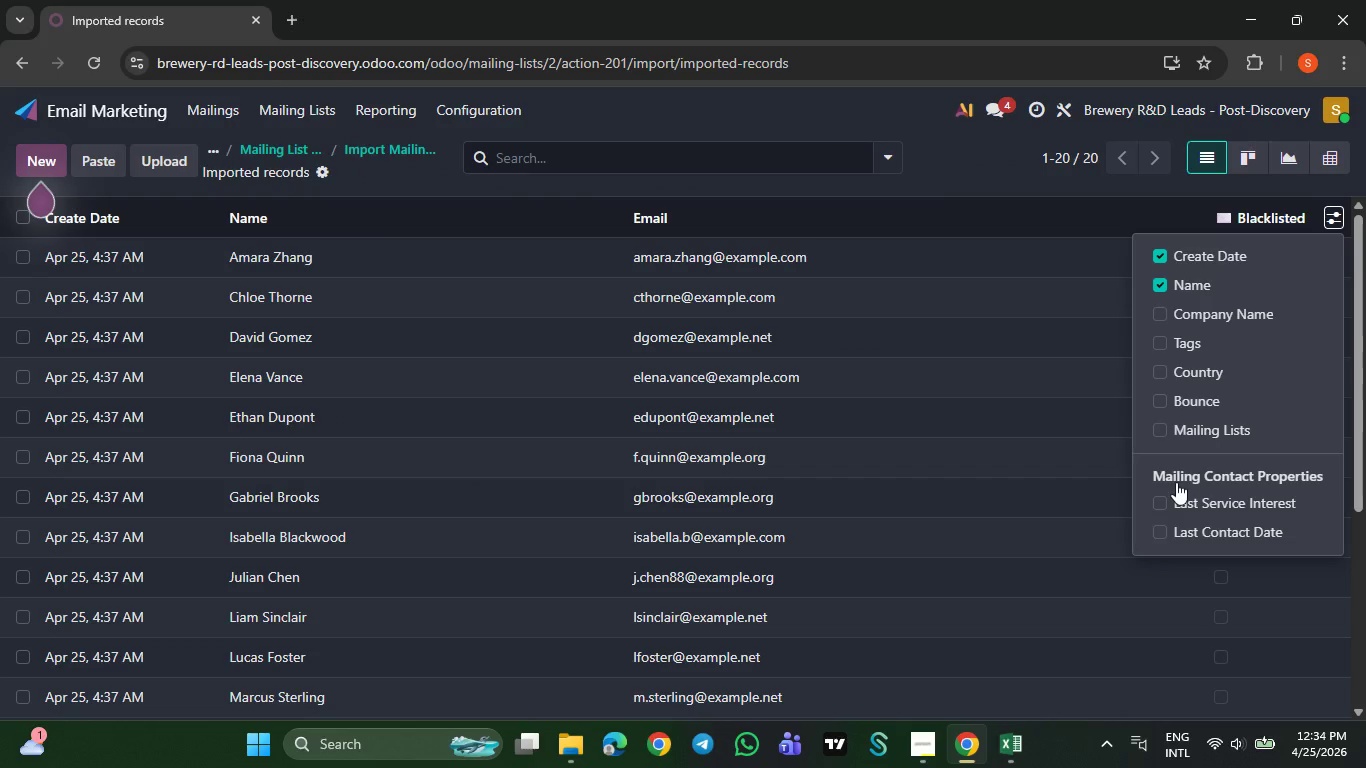 
left_click([1160, 507])
 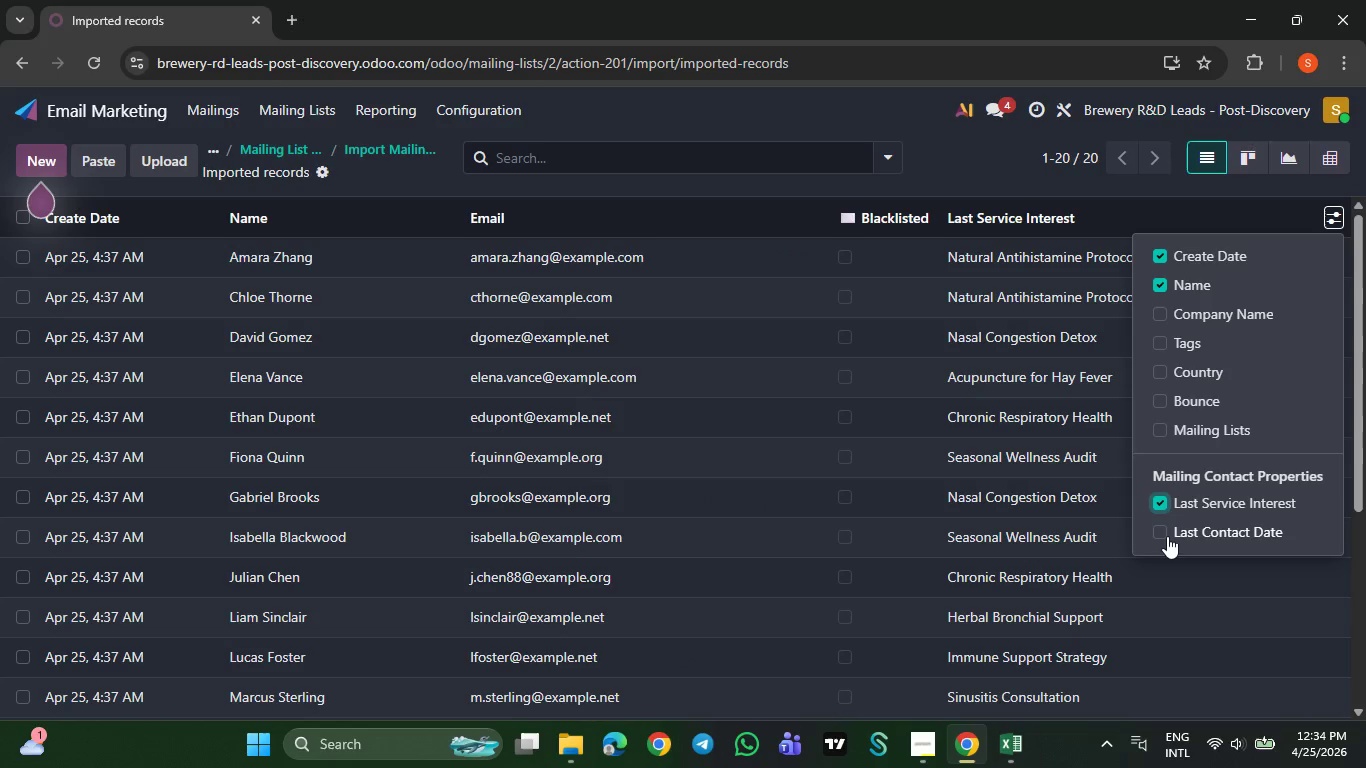 
left_click([1167, 537])
 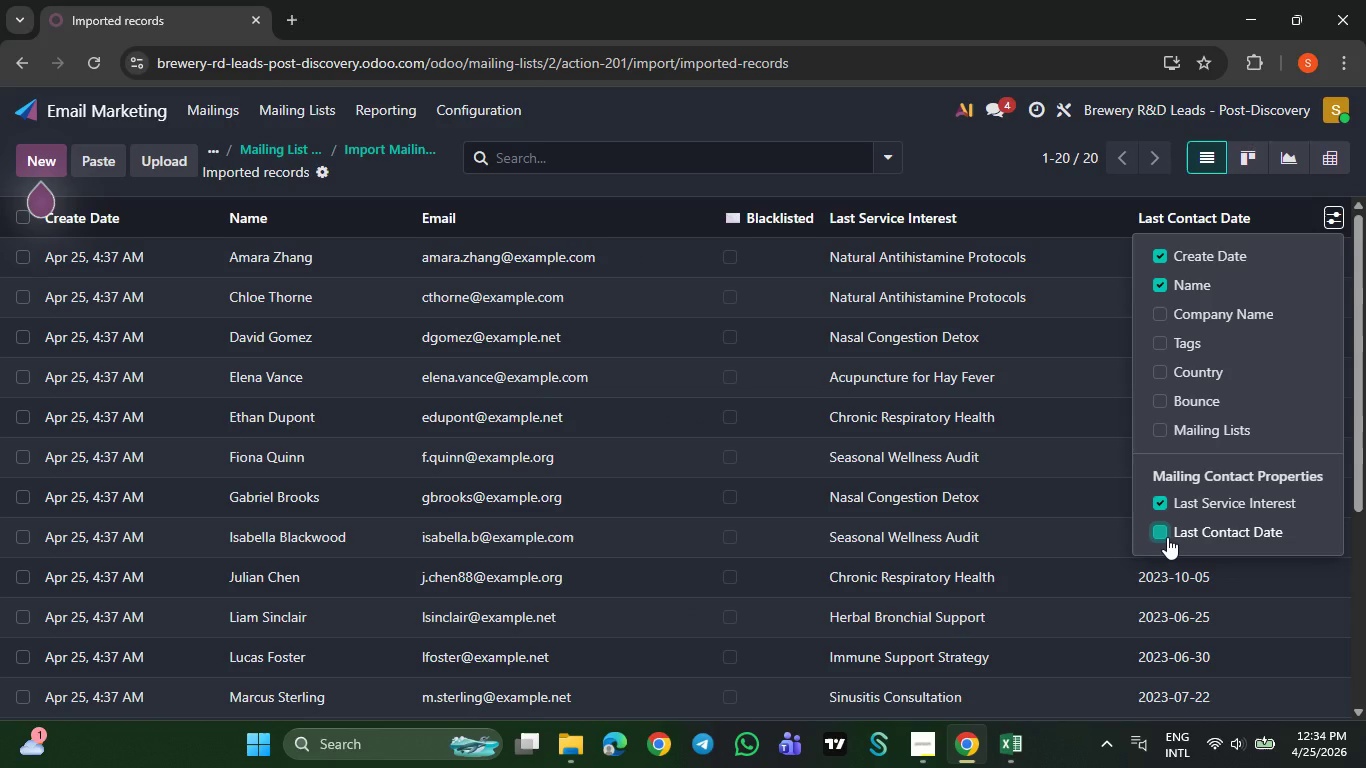 
left_click([1164, 431])
 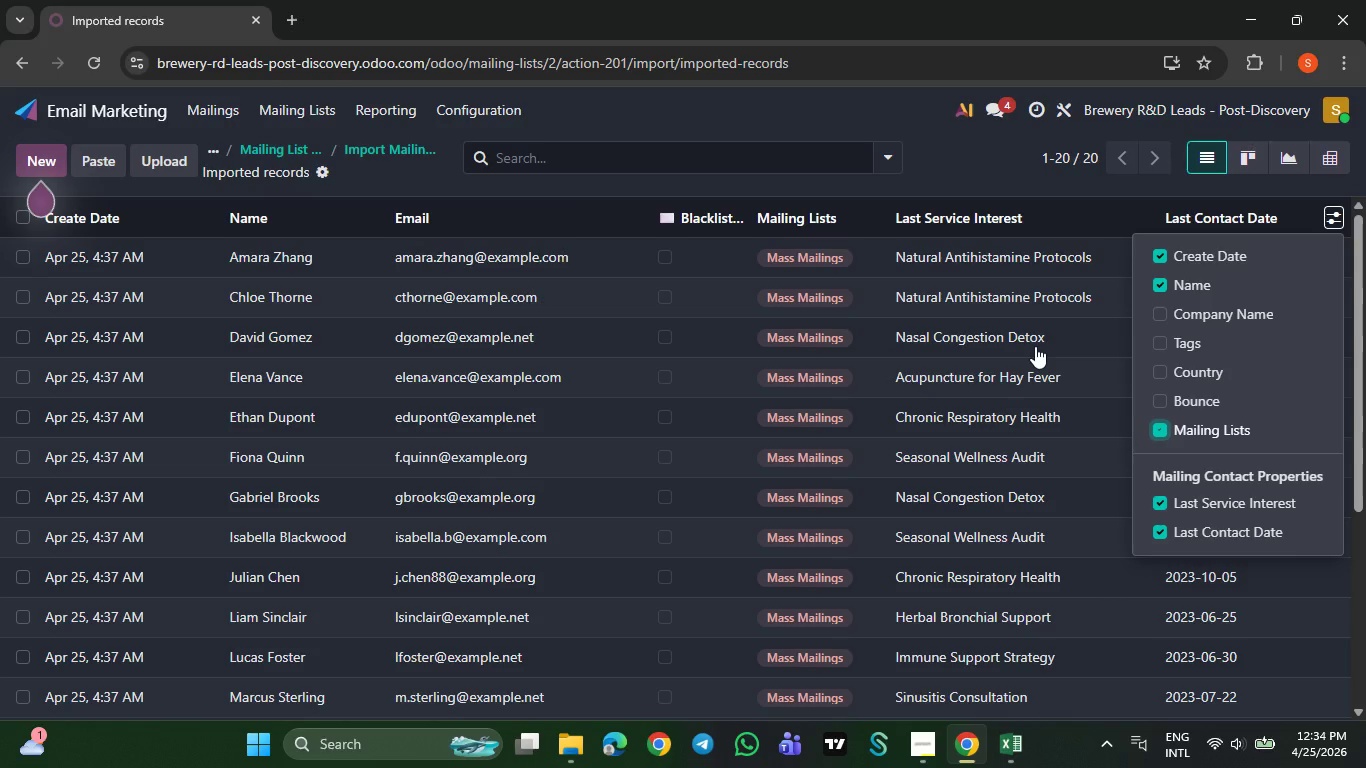 
left_click([992, 177])
 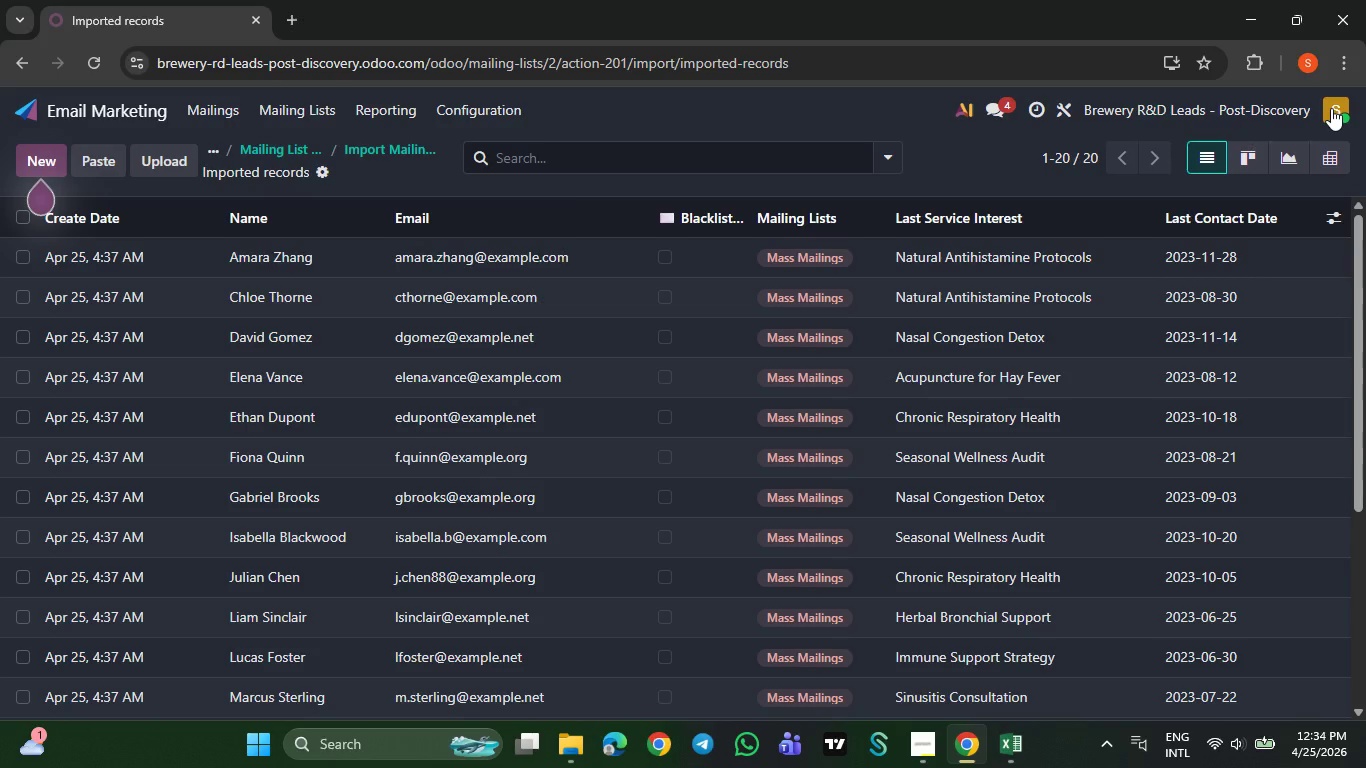 
left_click([1343, 67])
 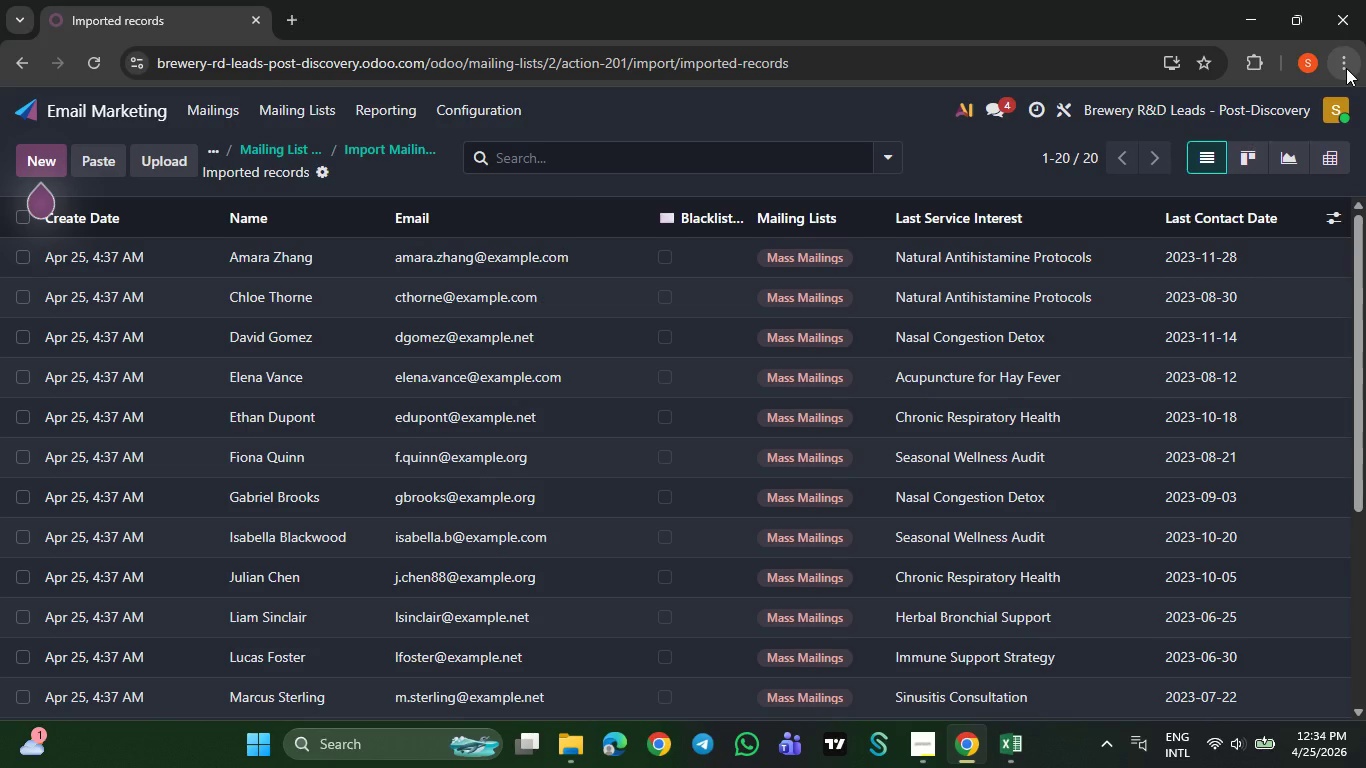 
left_click([1215, 508])
 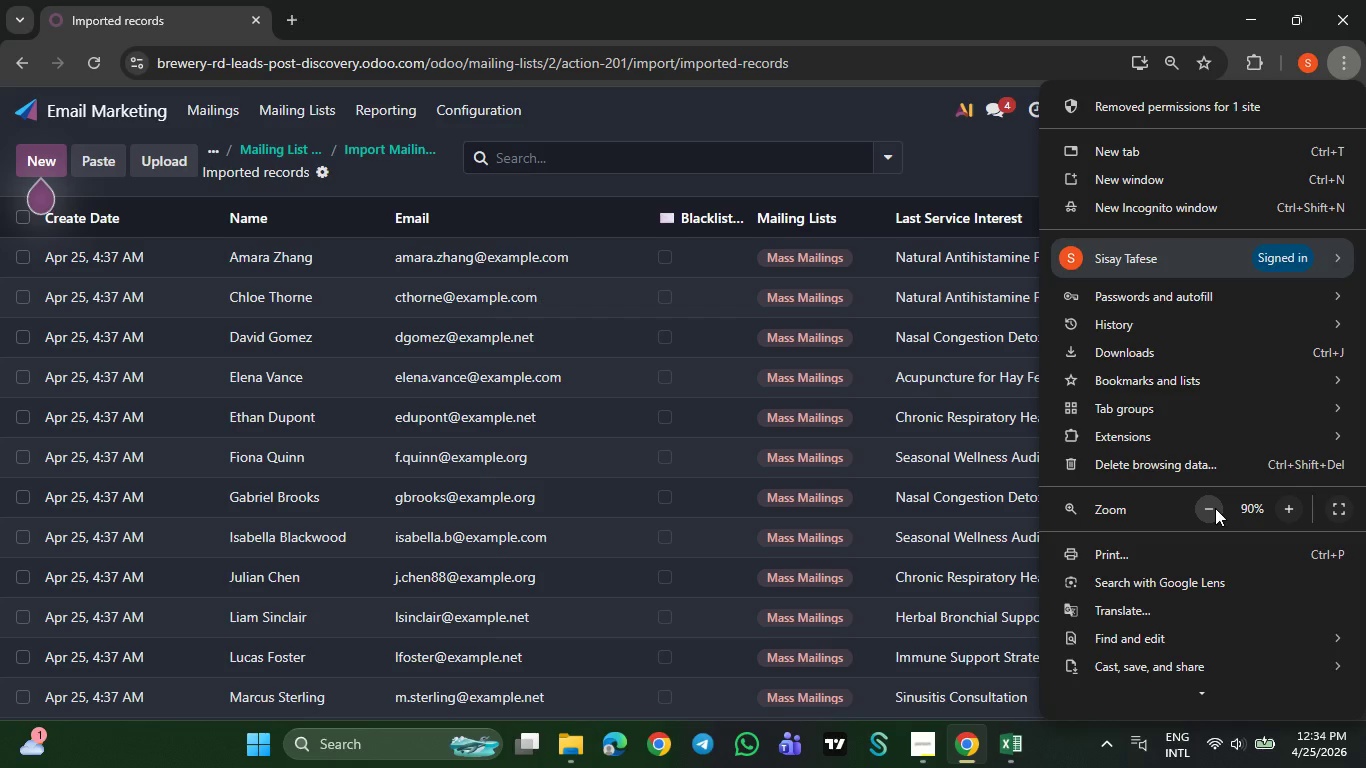 
left_click([1215, 508])
 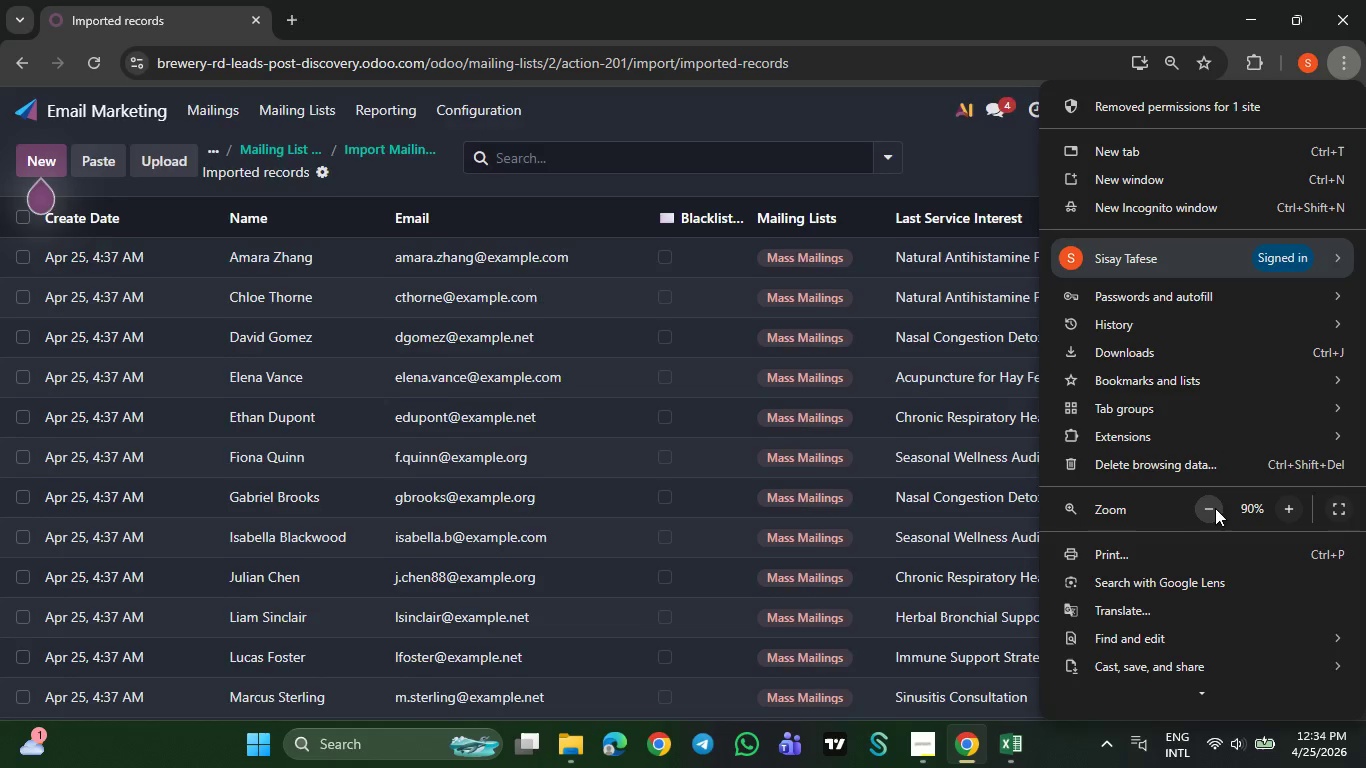 
left_click([1329, 511])
 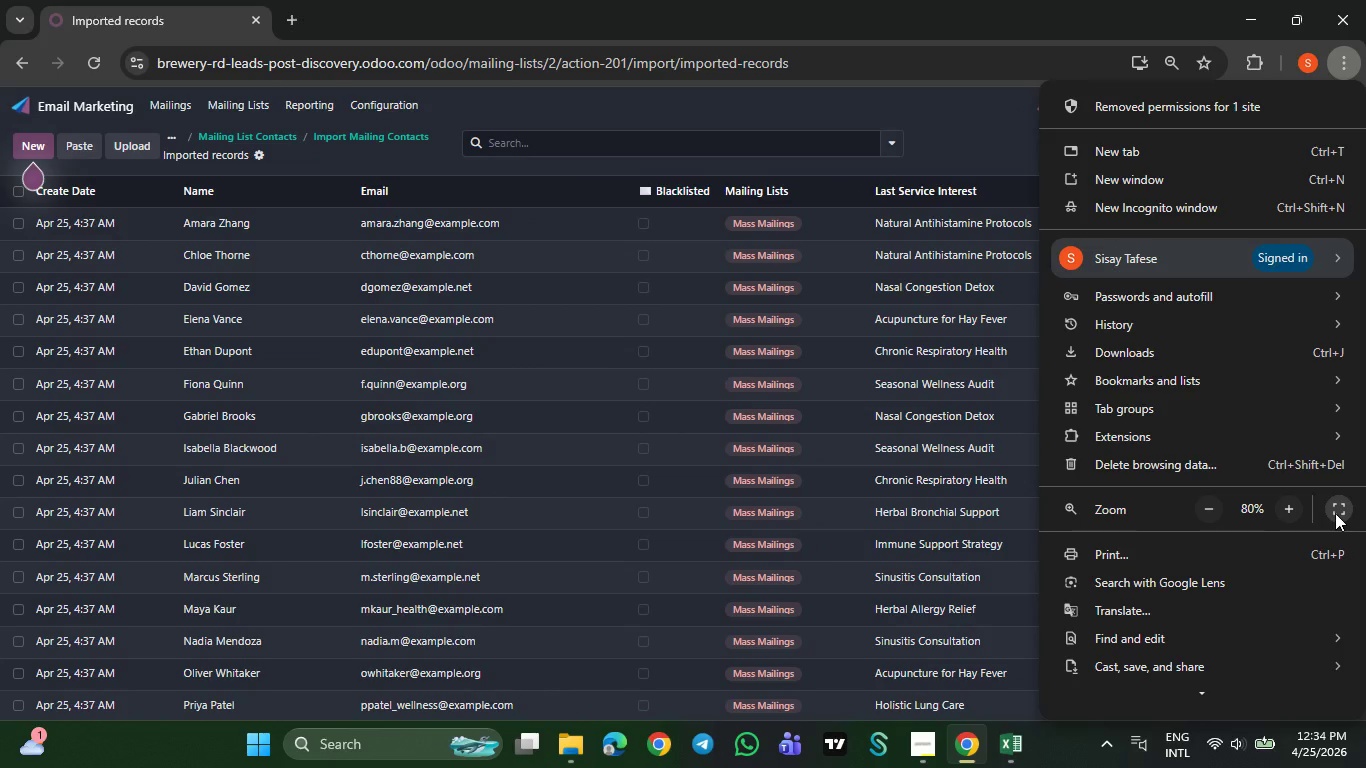 
key(Meta+PrintScreen)
 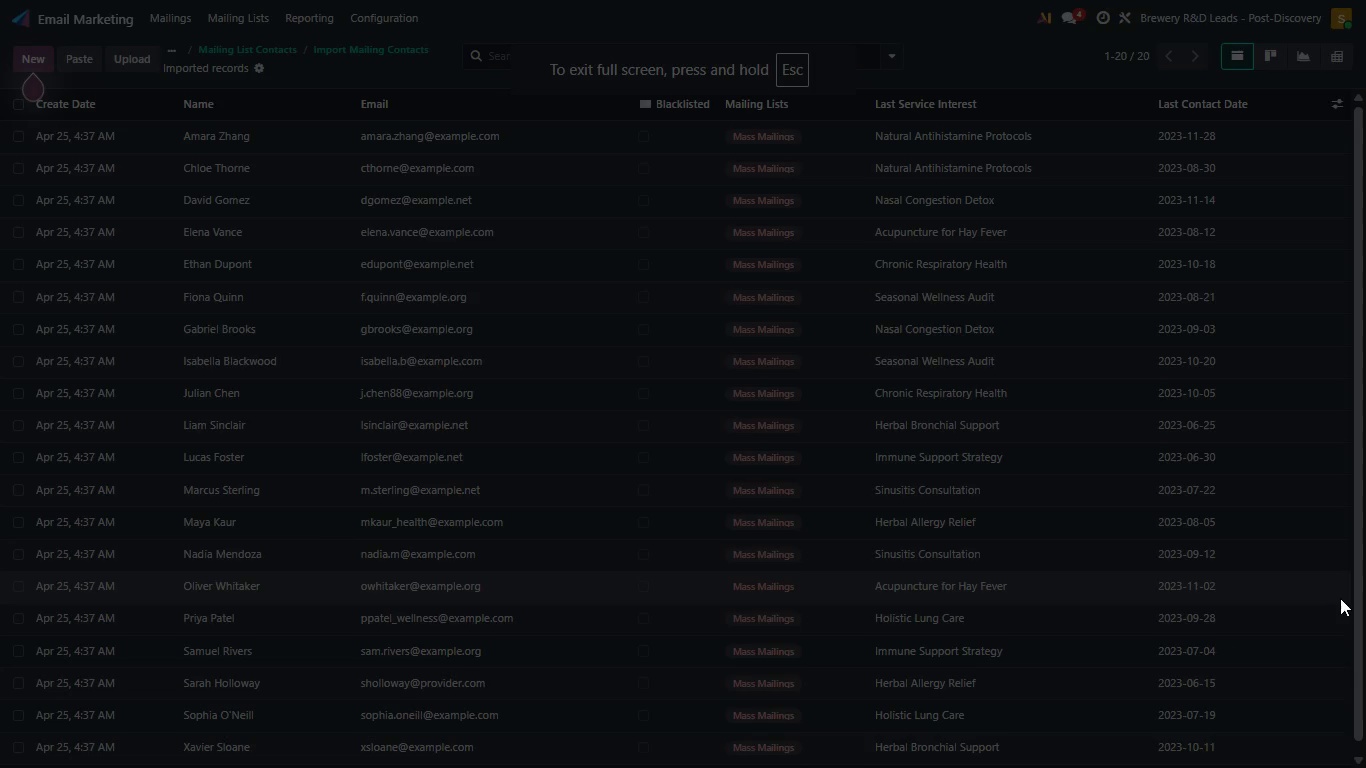 
left_click([680, 68])
 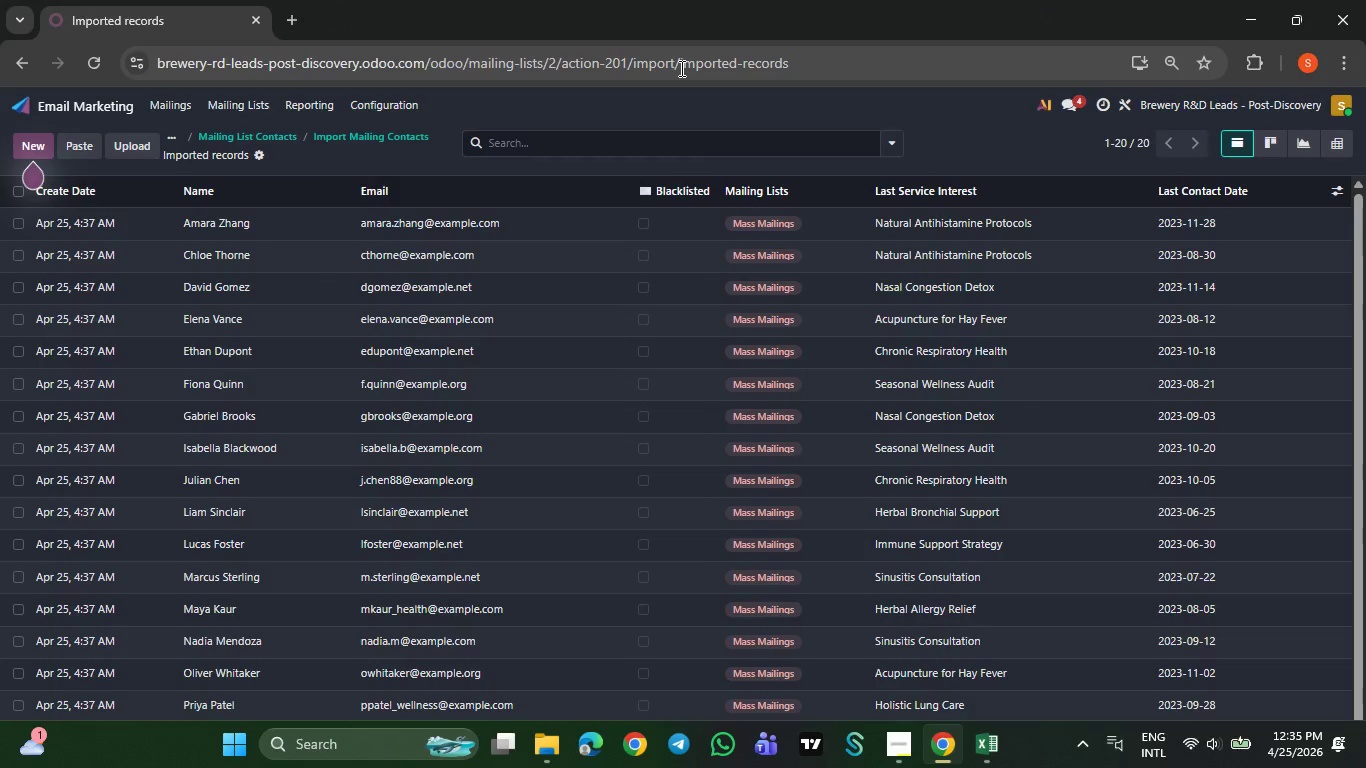 
wait(7.23)
 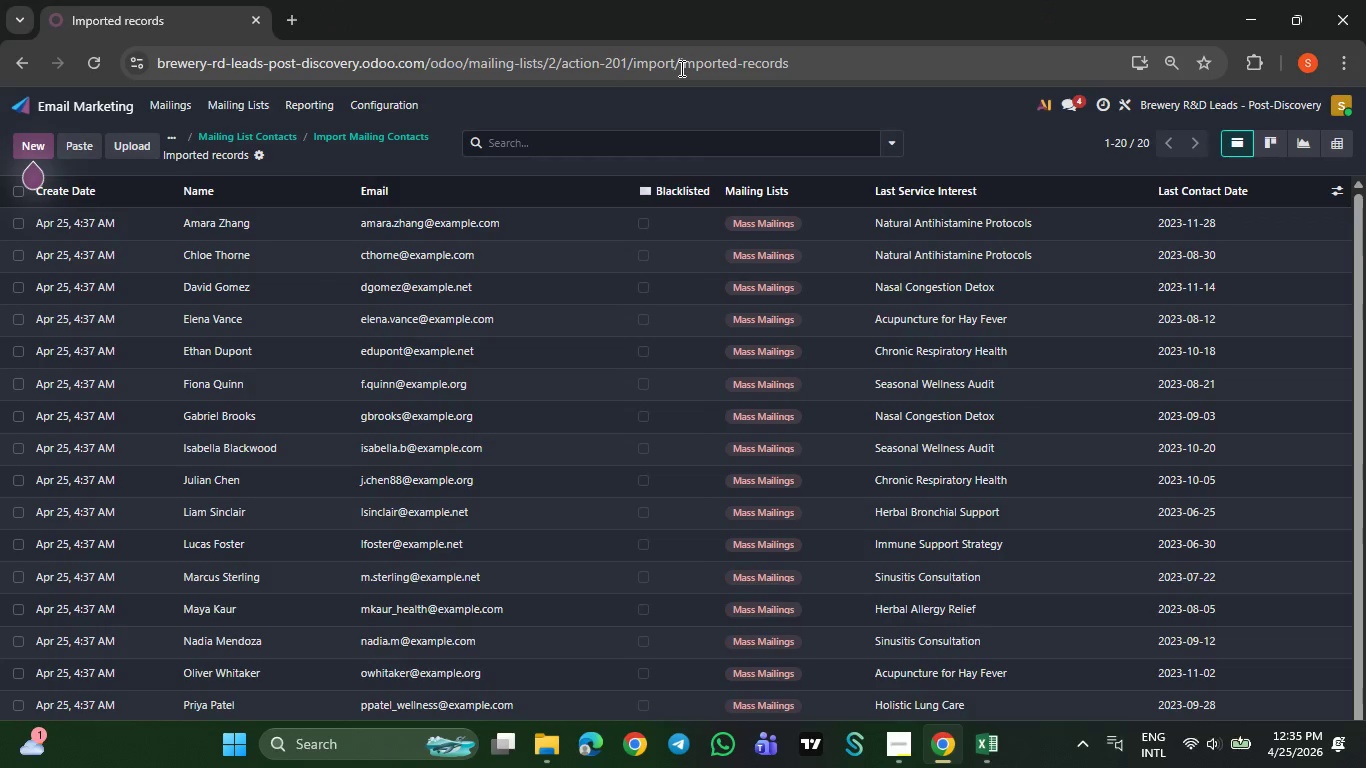 
left_click([929, 753])